 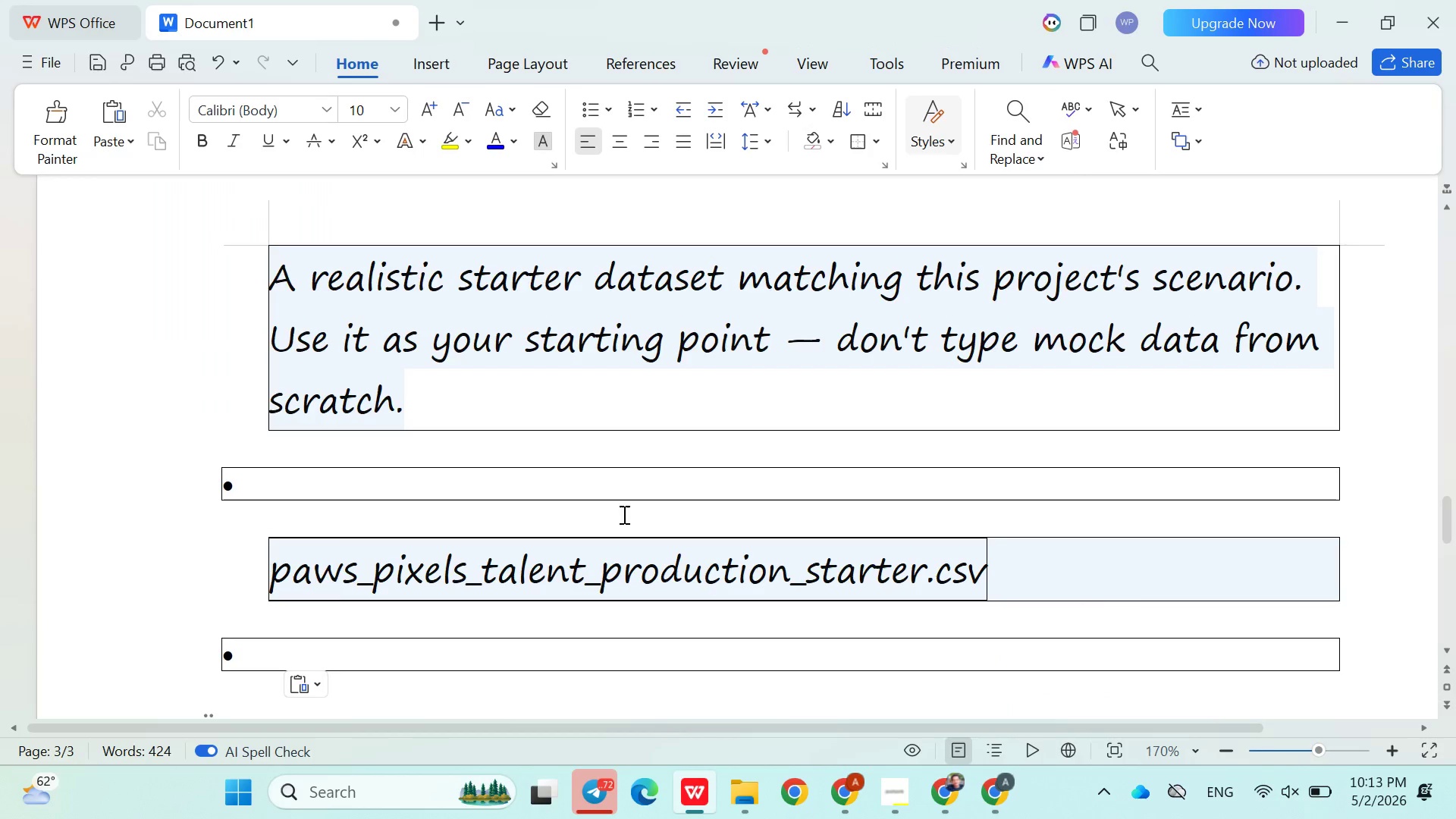 
scroll: coordinate [623, 507], scroll_direction: up, amount: 45.0
 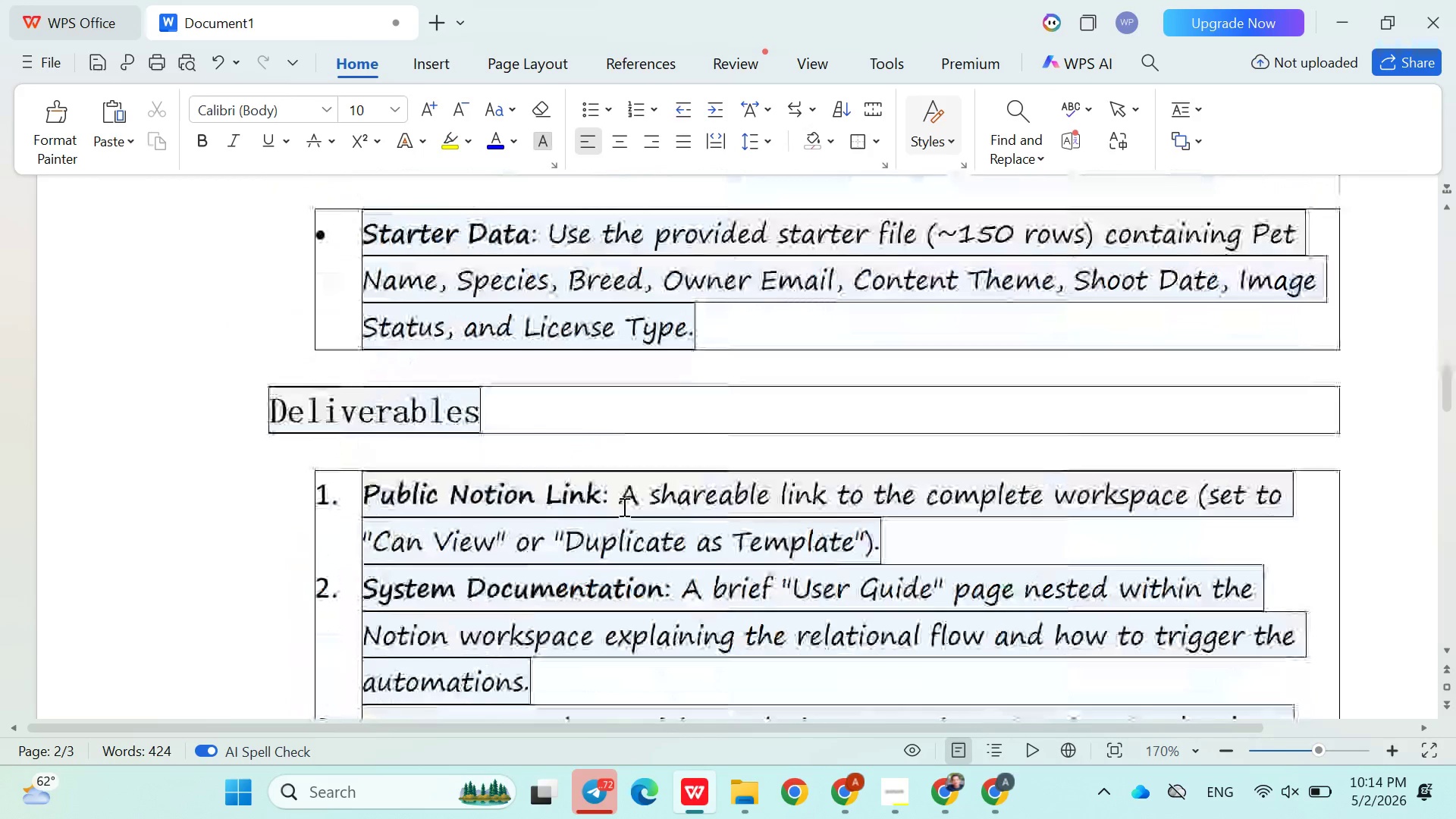 
scroll: coordinate [623, 507], scroll_direction: none, amount: 0.0
 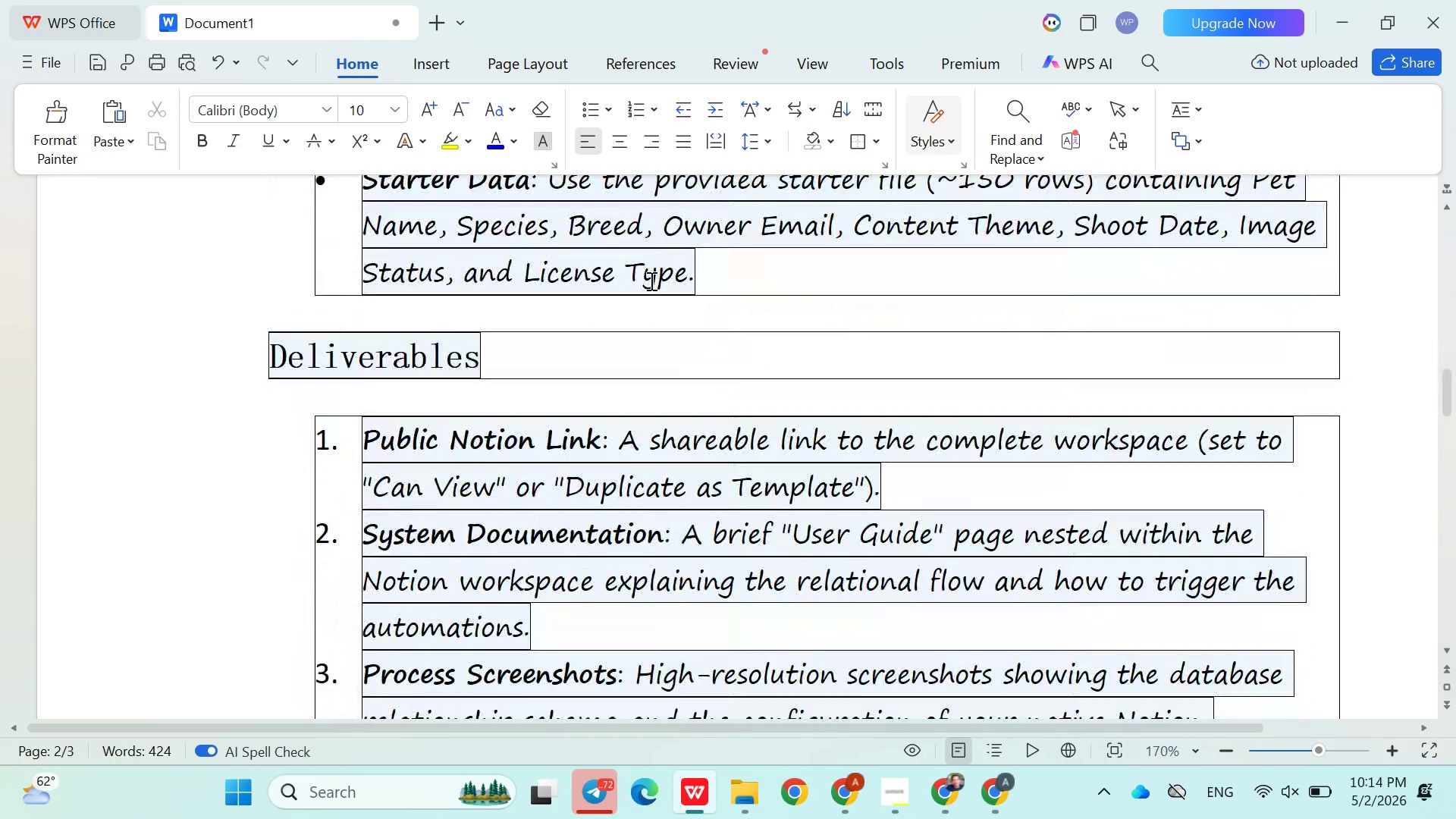 
scroll: coordinate [650, 281], scroll_direction: down, amount: 2.0
 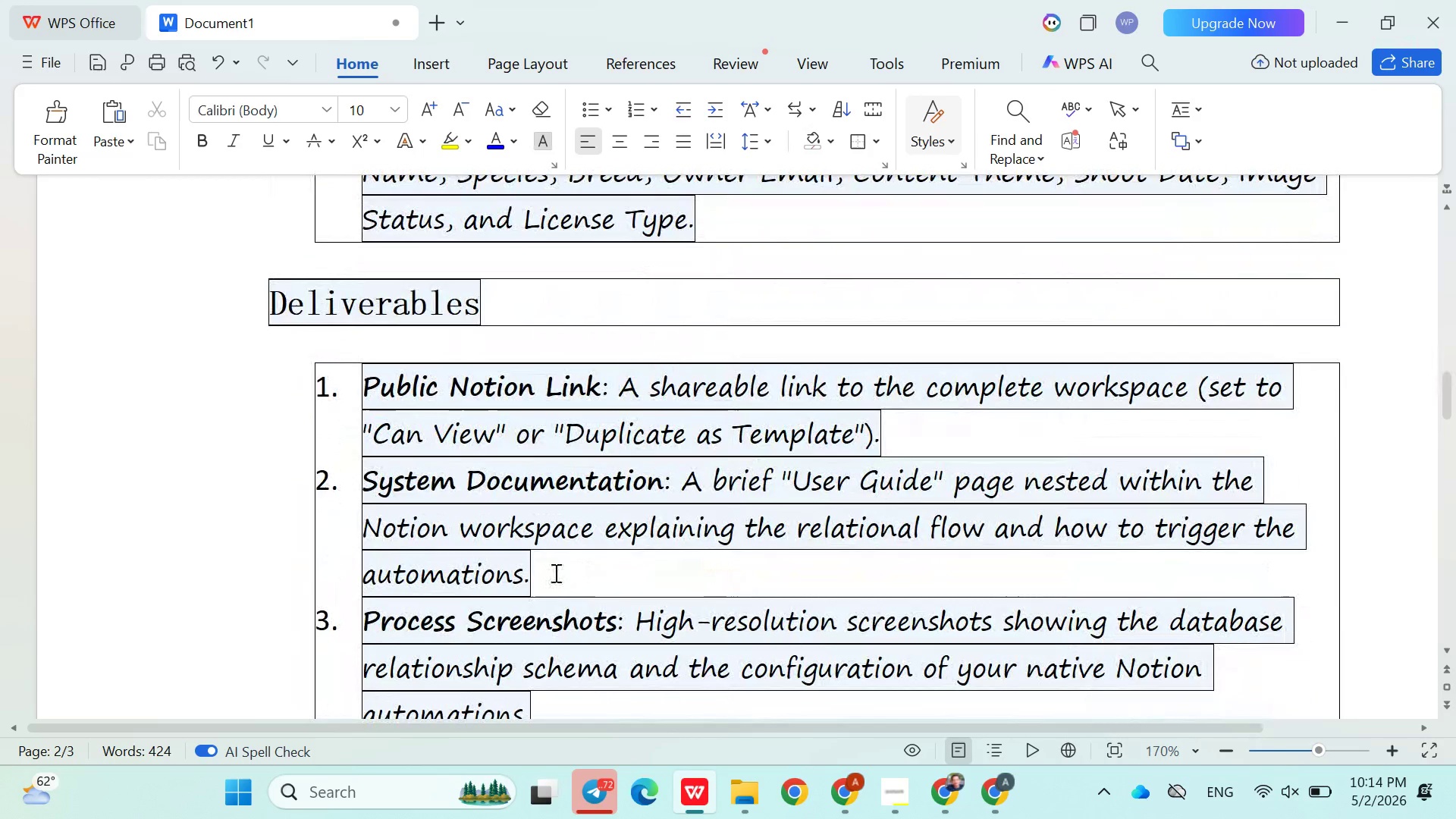 
left_click_drag(start_coordinate=[554, 573], to_coordinate=[264, 492])
 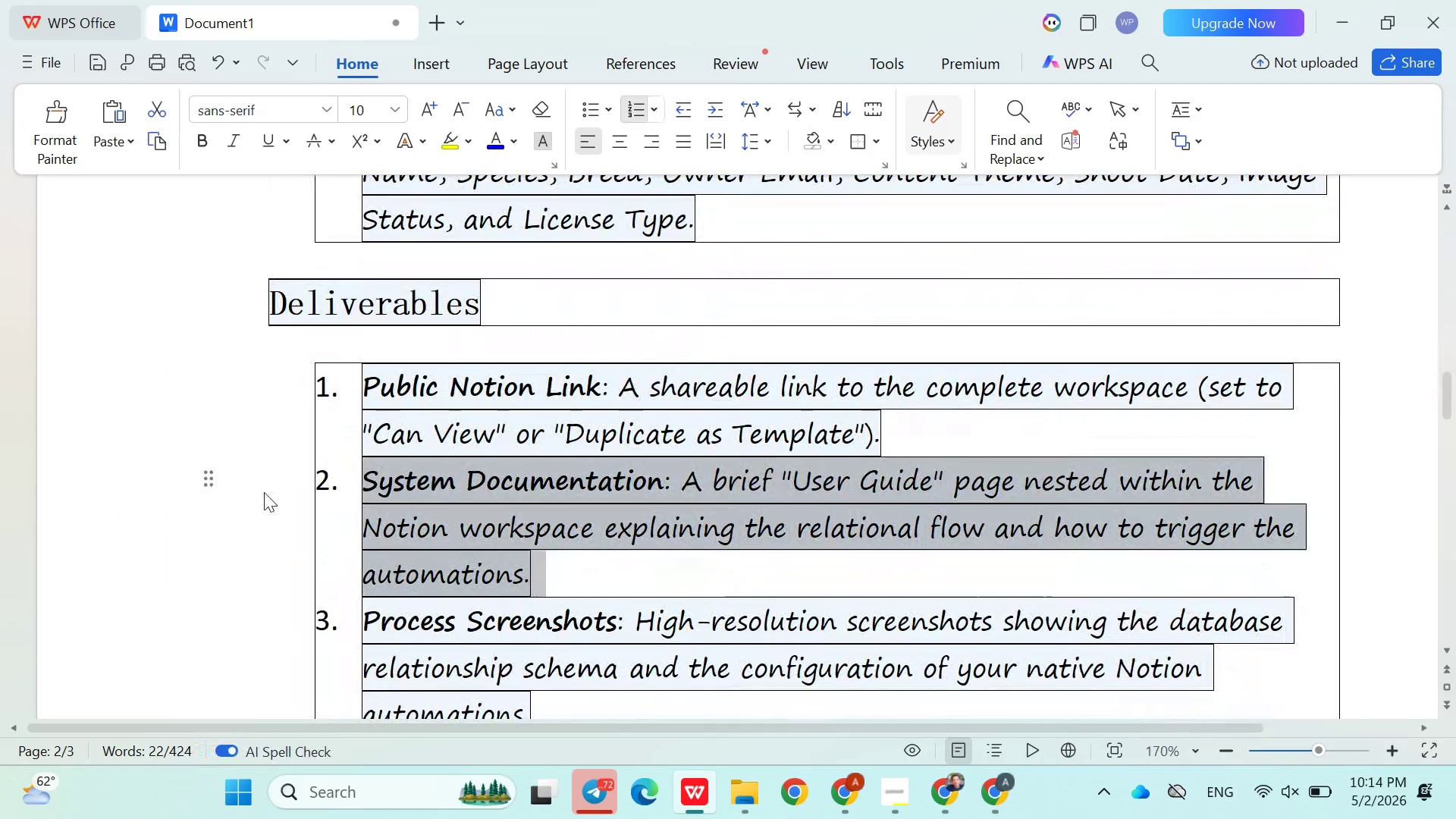 
key(Control+ControlLeft)
 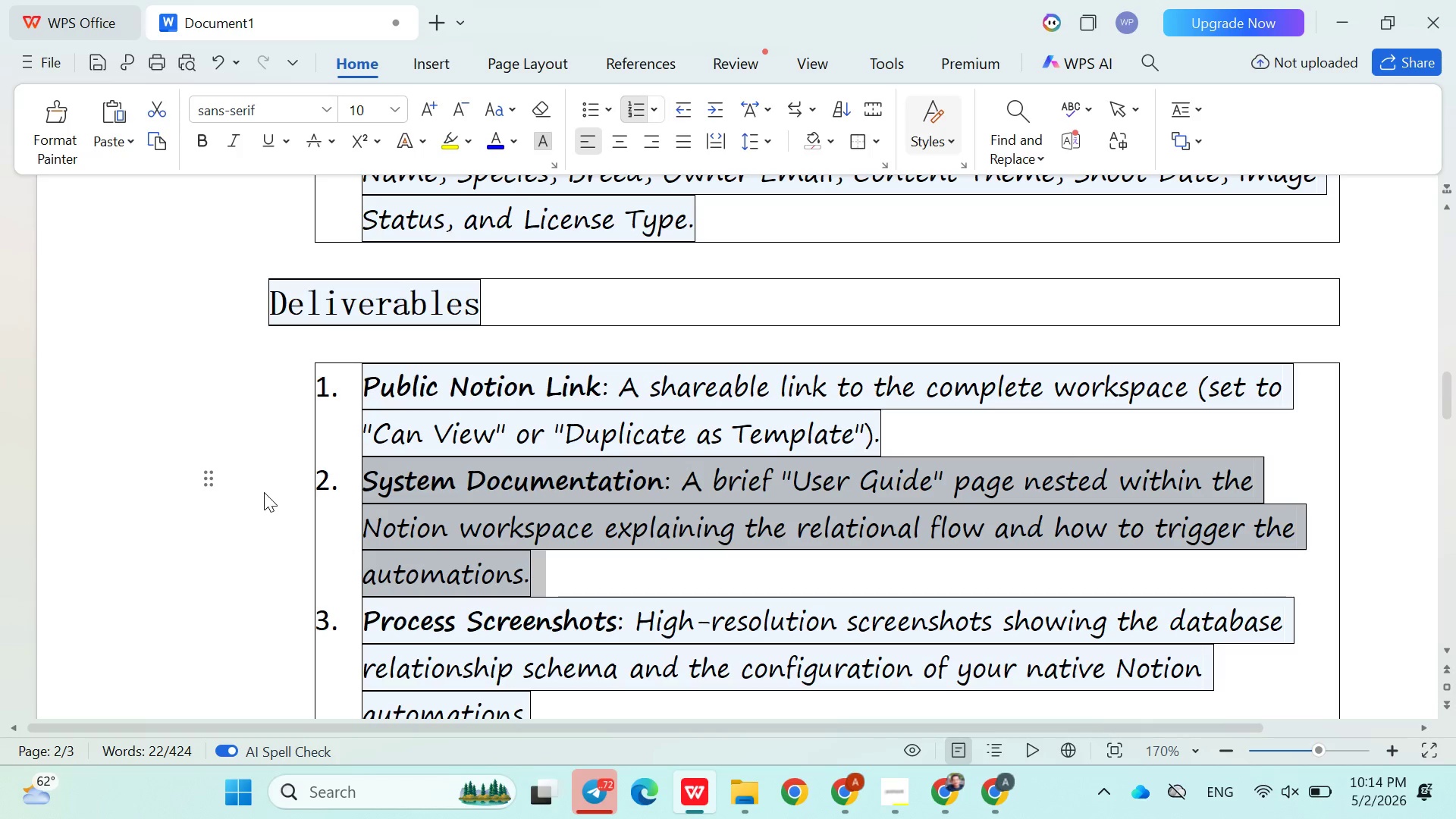 
key(Control+C)
 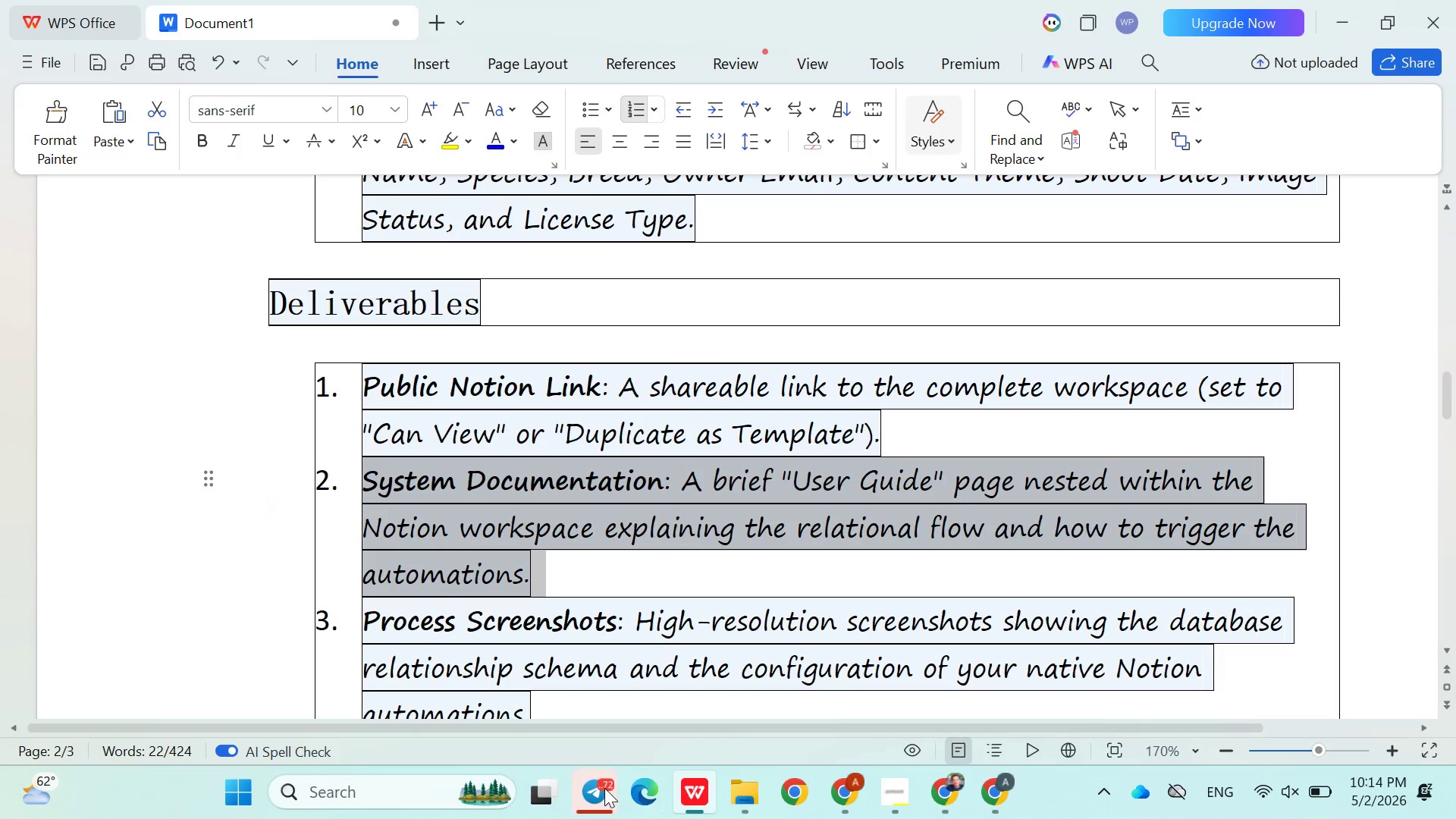 
left_click([604, 788])
 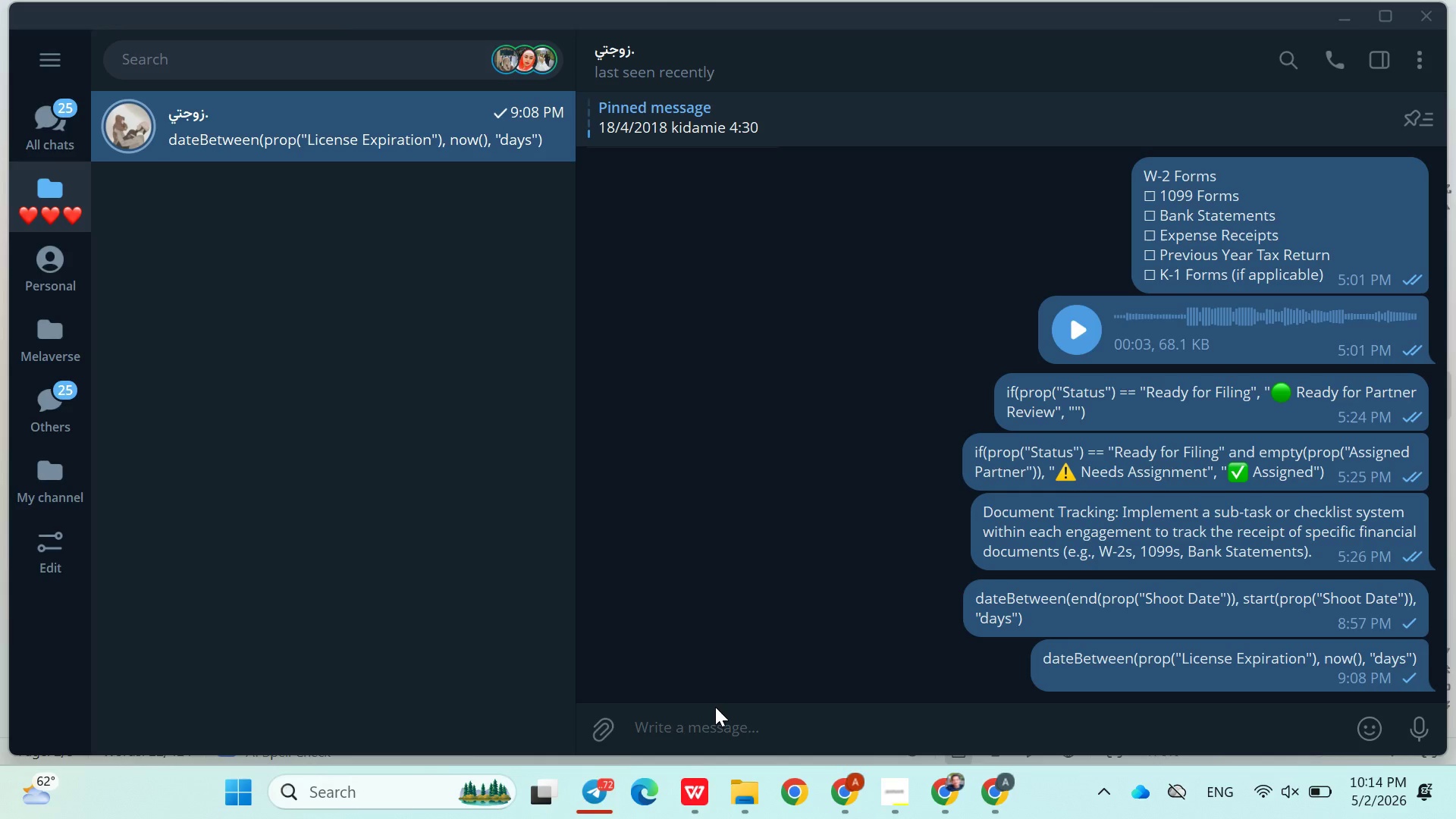 
key(Control+V)
 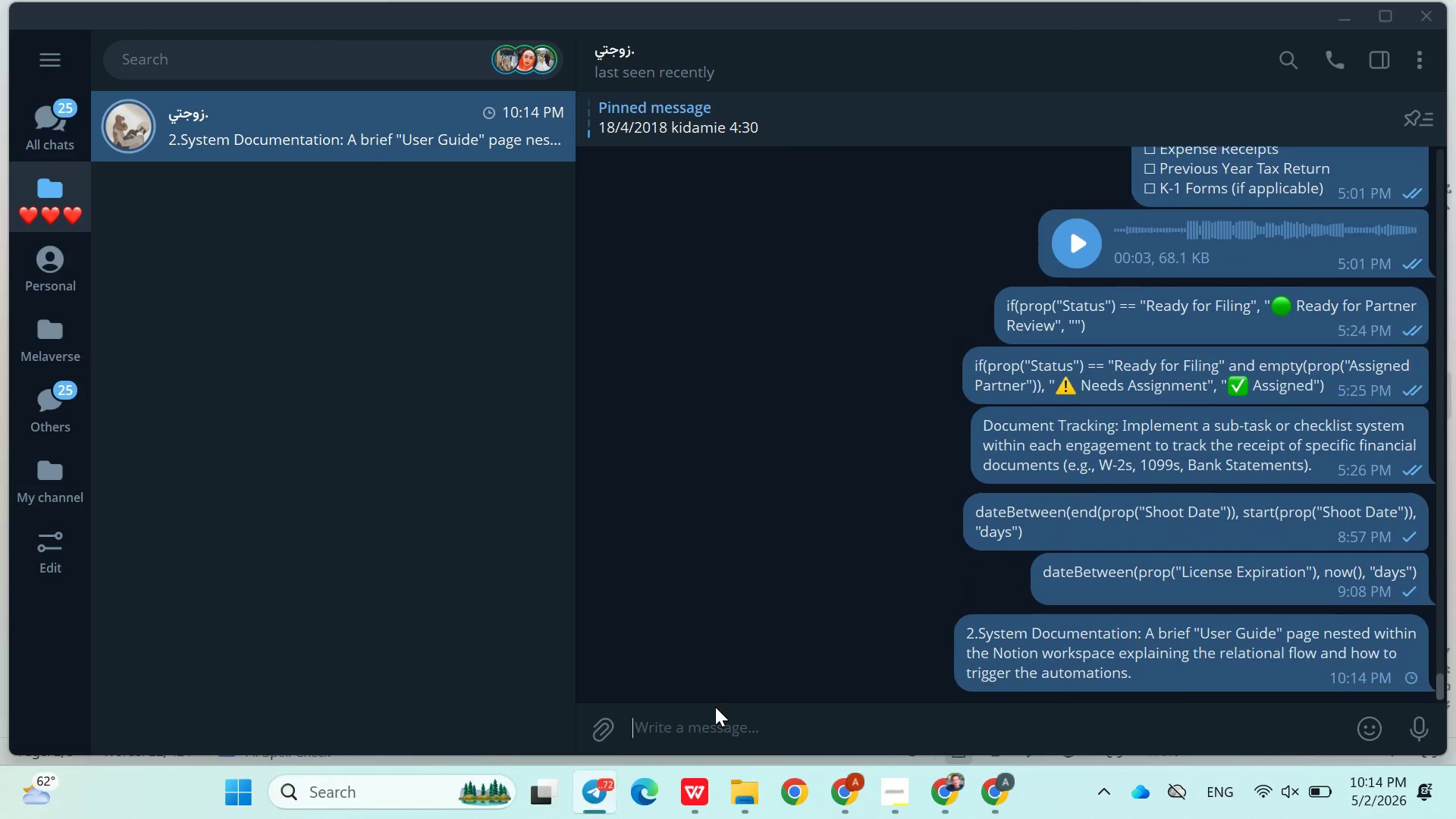 
key(Enter)
 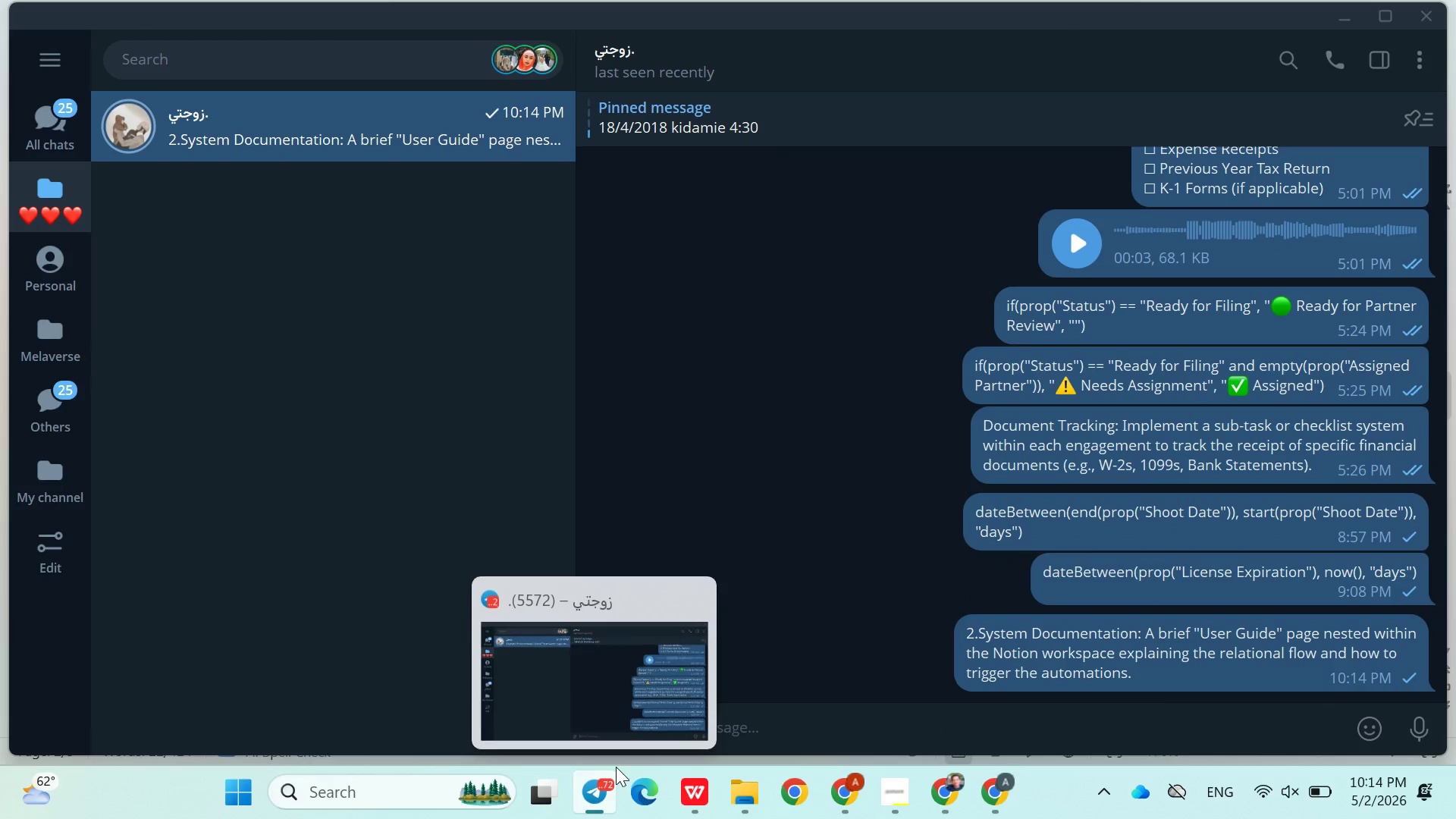 
left_click([615, 782])
 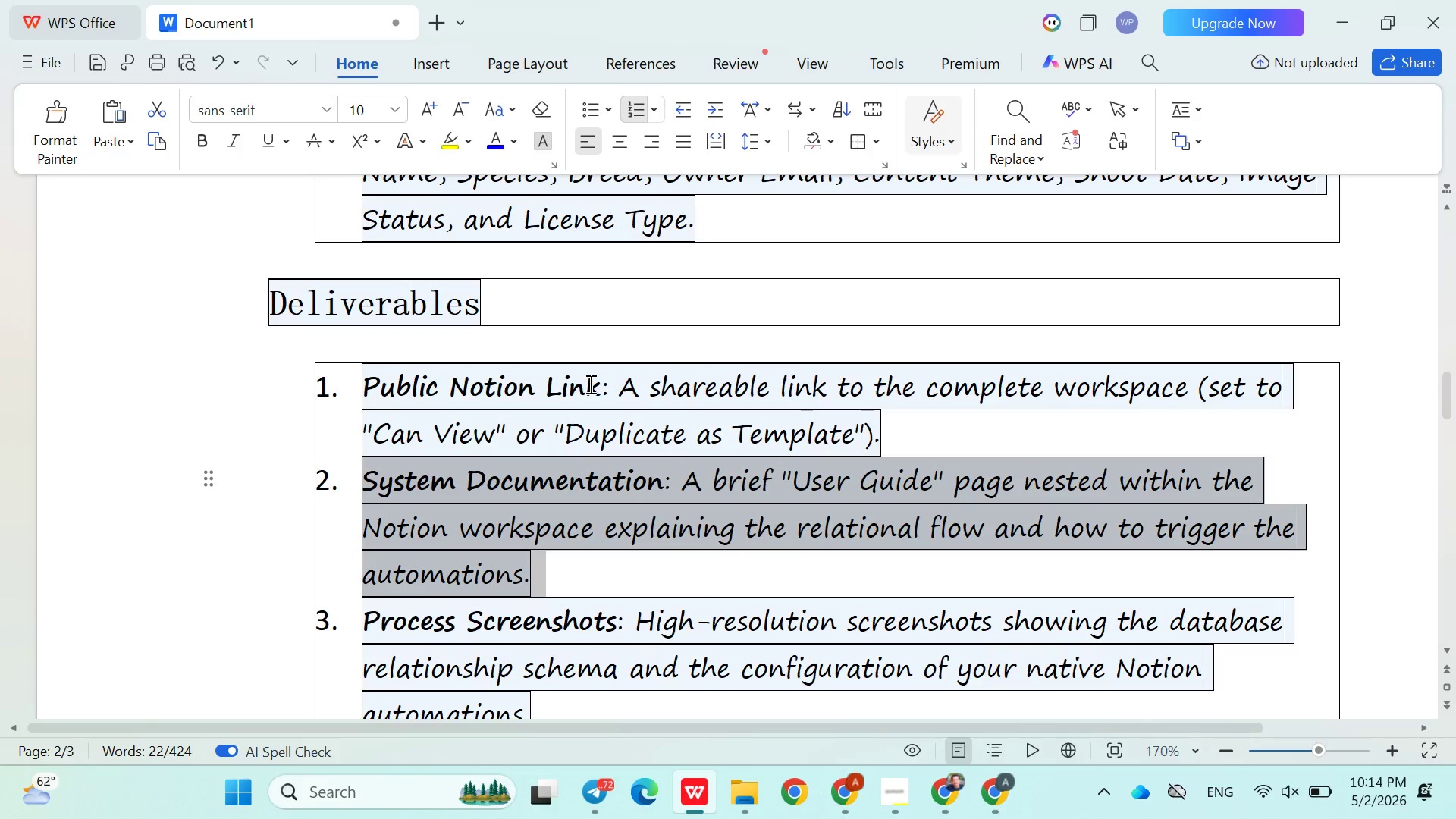 
scroll: coordinate [588, 388], scroll_direction: up, amount: 27.0
 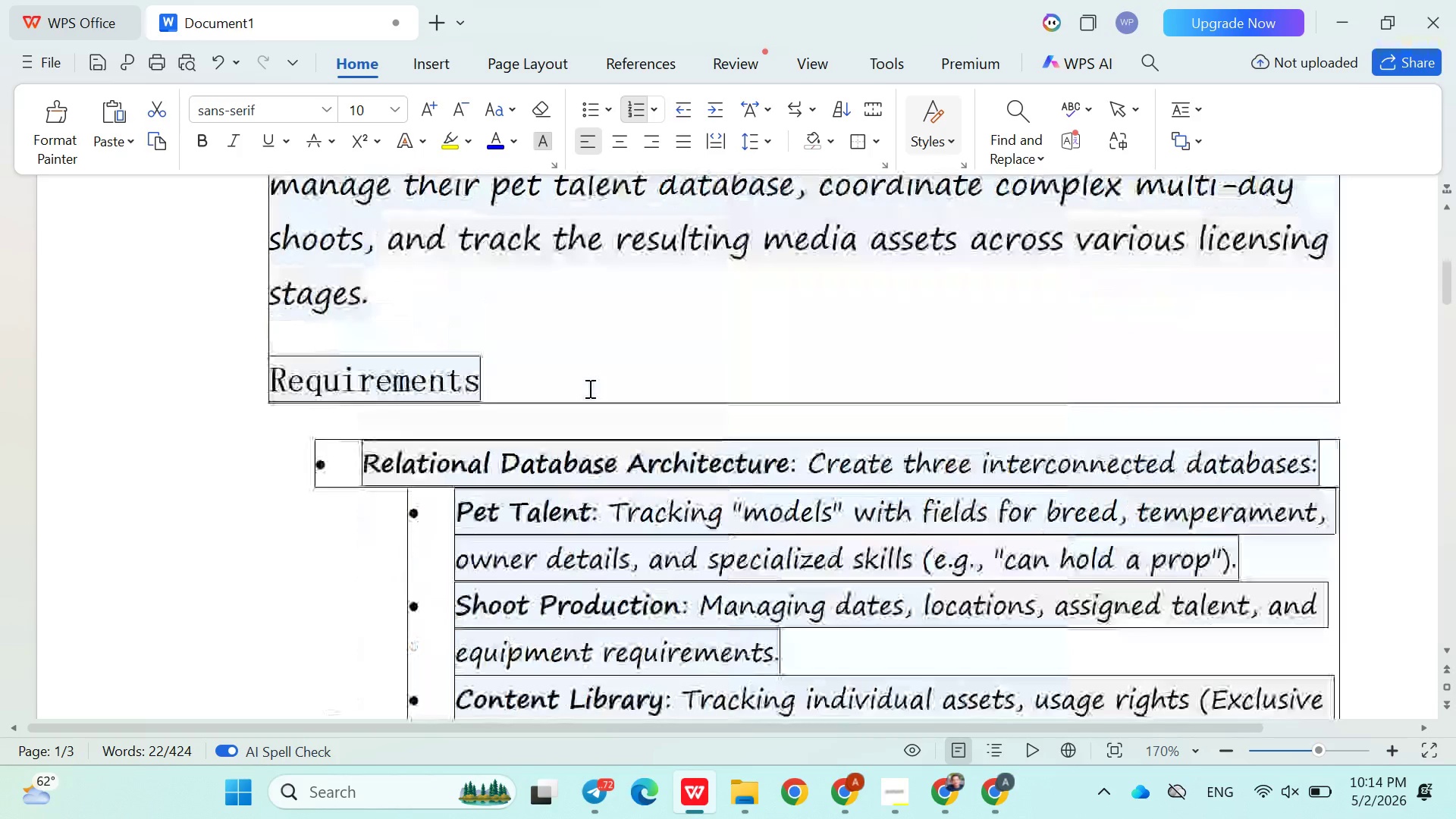 
scroll: coordinate [588, 388], scroll_direction: down, amount: 3.0
 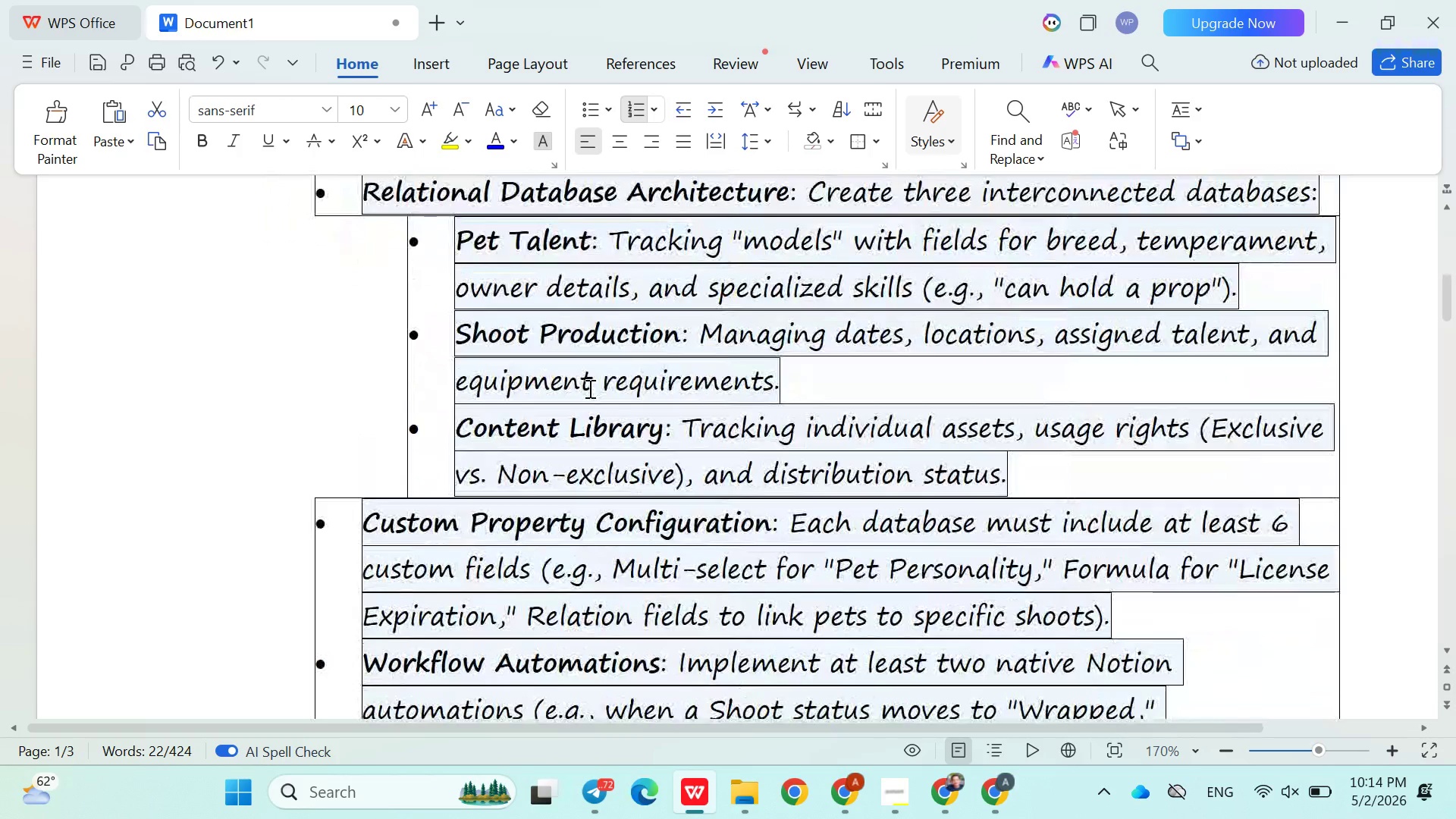 
scroll: coordinate [588, 388], scroll_direction: none, amount: 0.0
 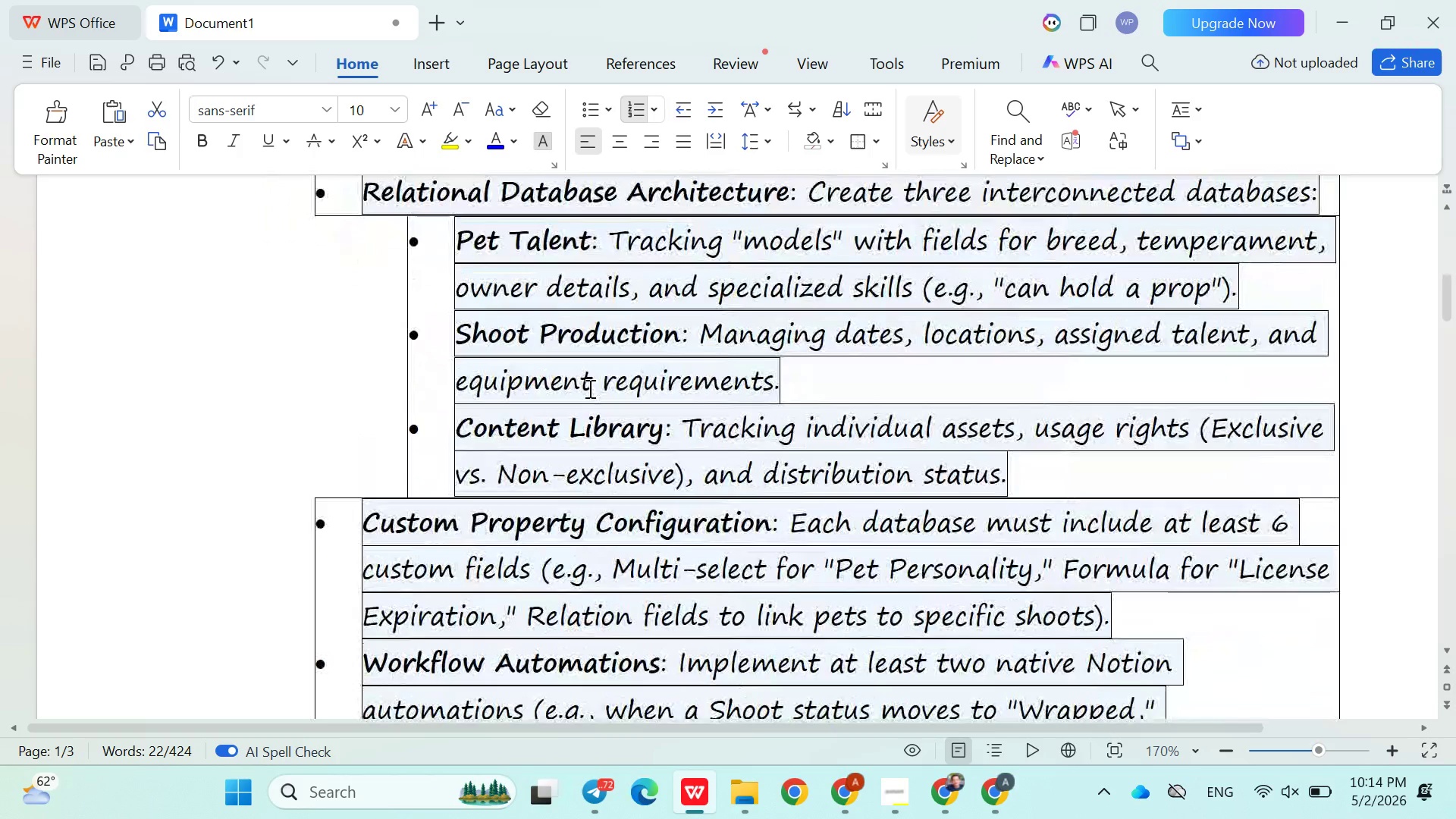 
scroll: coordinate [755, 522], scroll_direction: down, amount: 3.0
 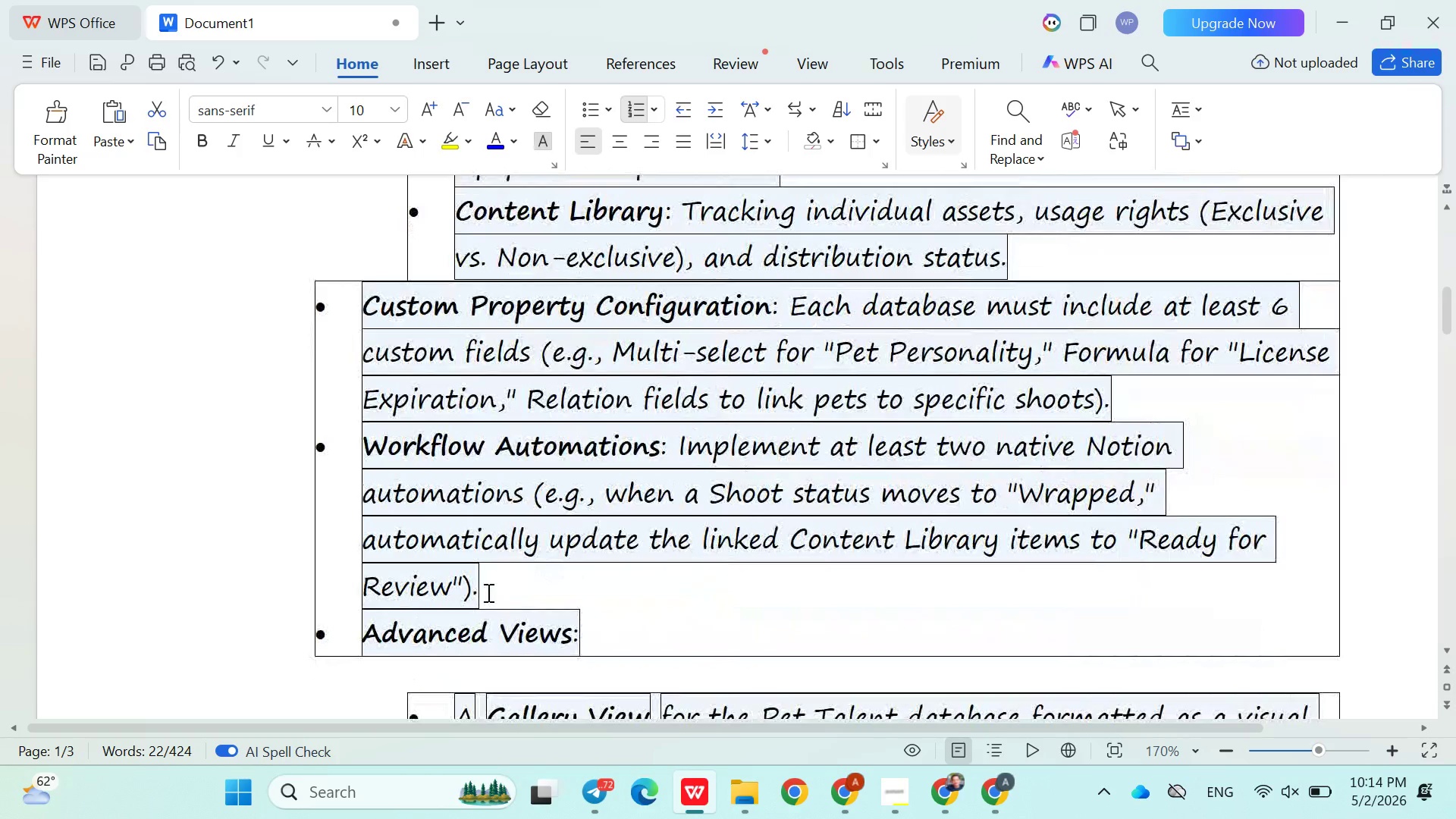 
left_click_drag(start_coordinate=[487, 592], to_coordinate=[224, 460])
 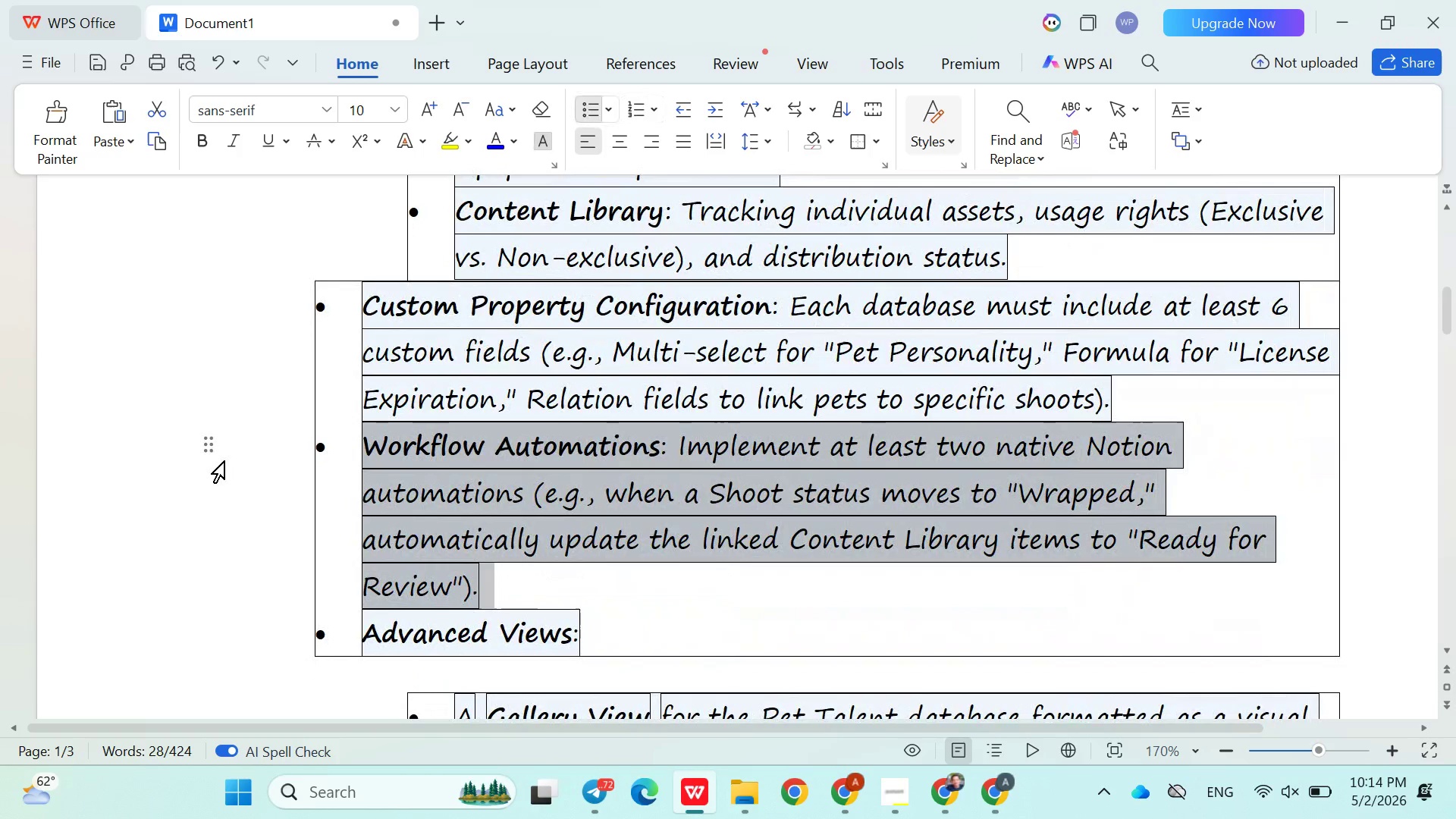 
key(Control+C)
 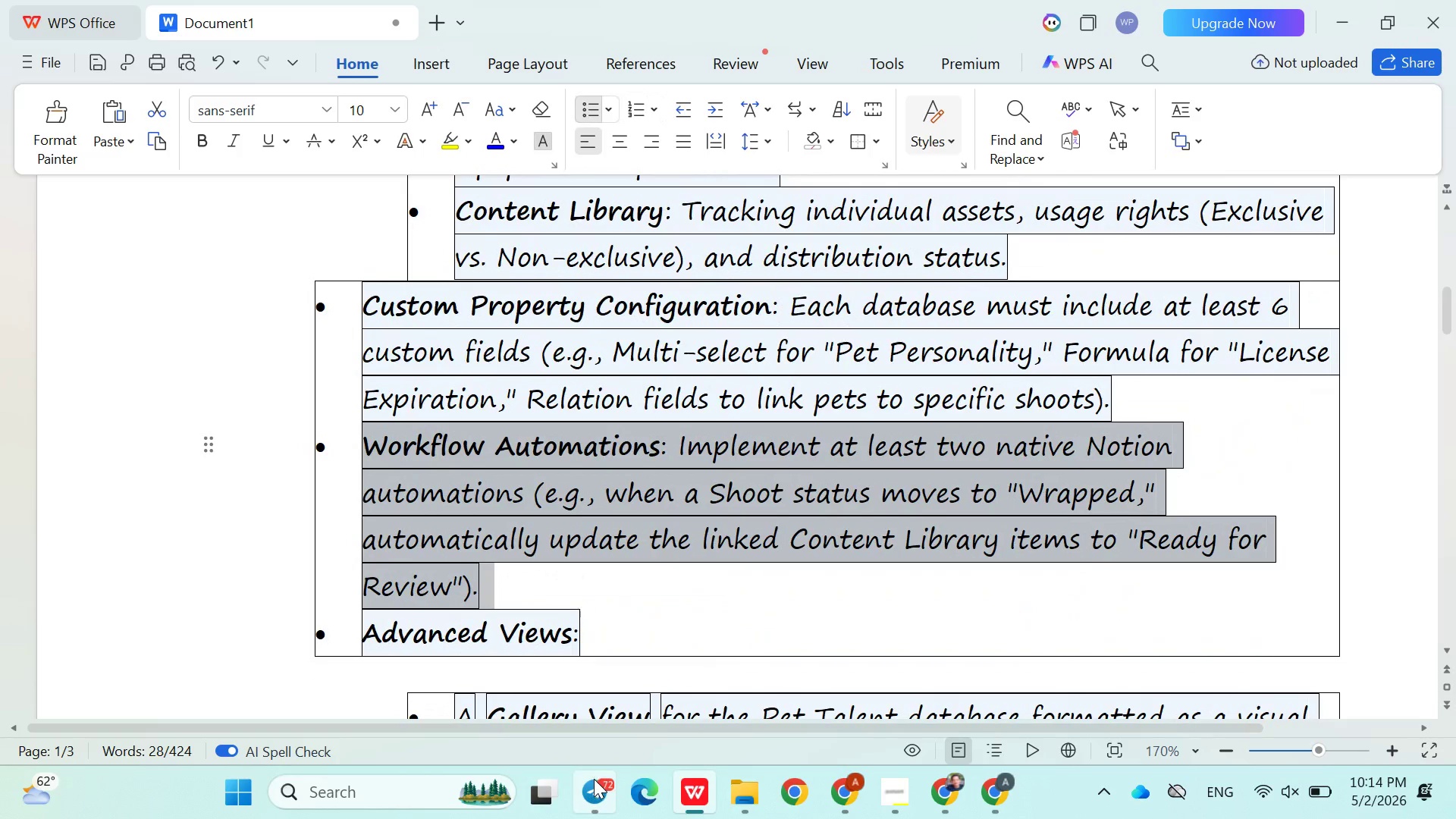 
left_click([594, 780])
 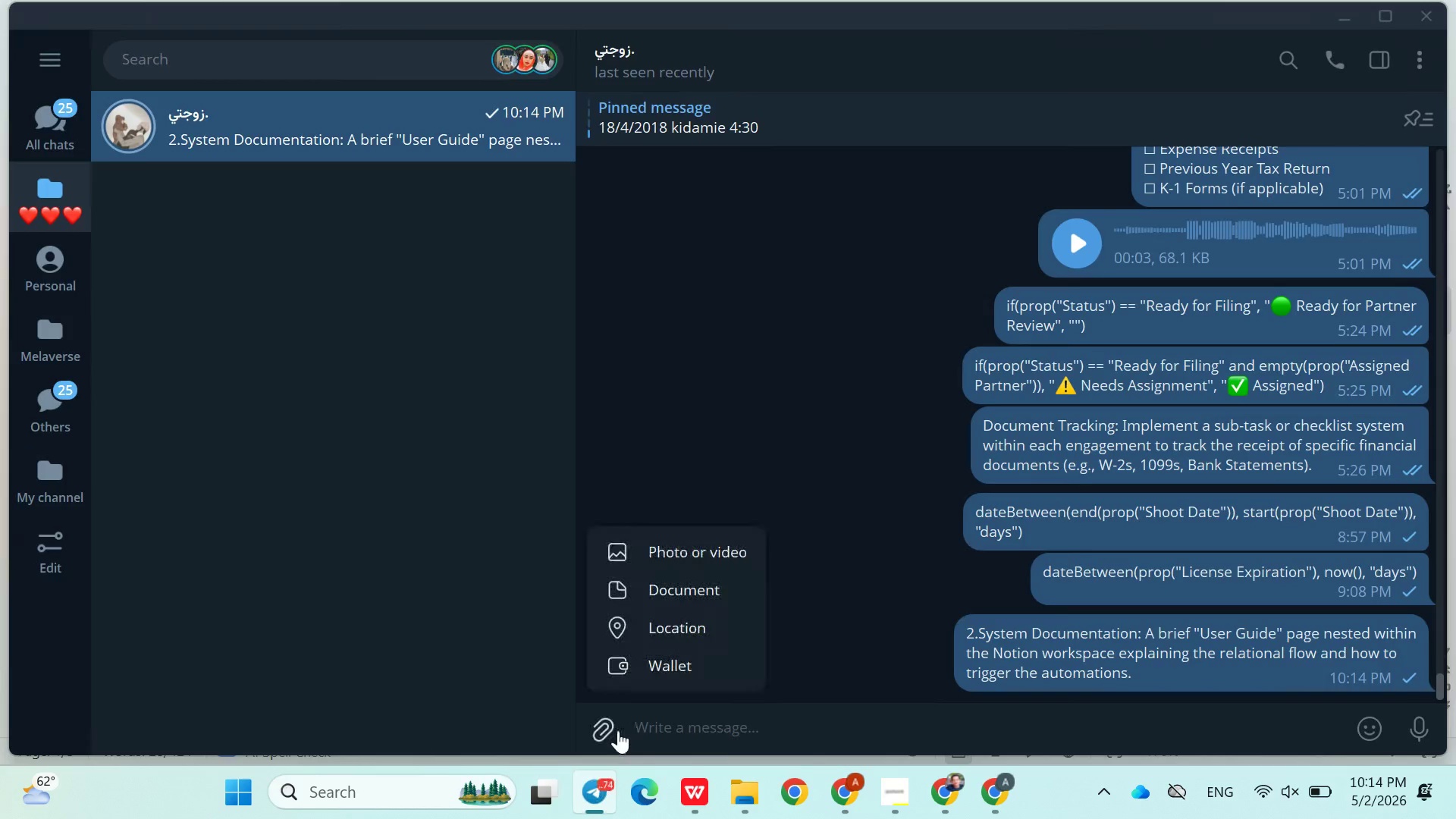 
key(Control+V)
 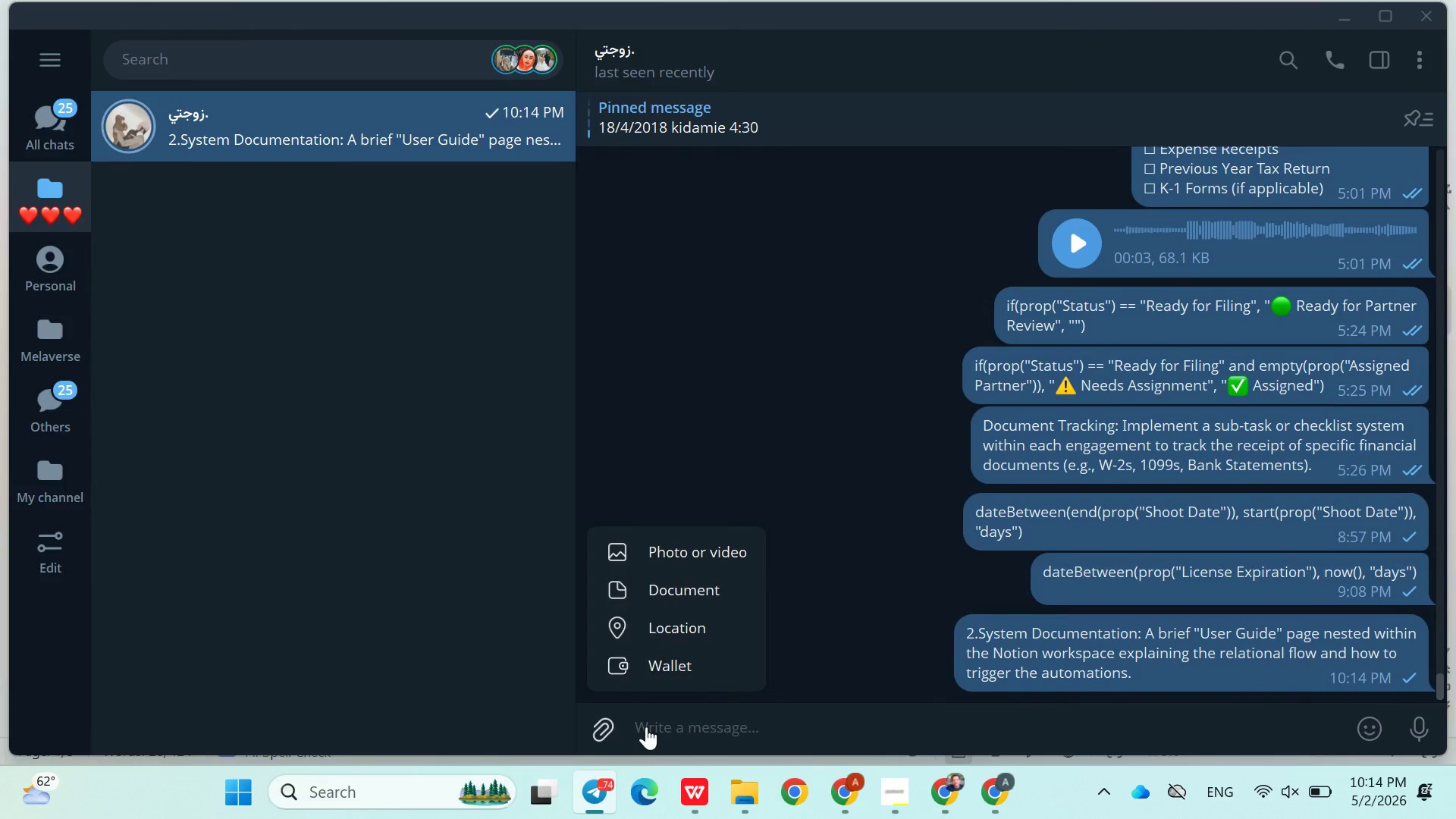 
left_click([646, 726])
 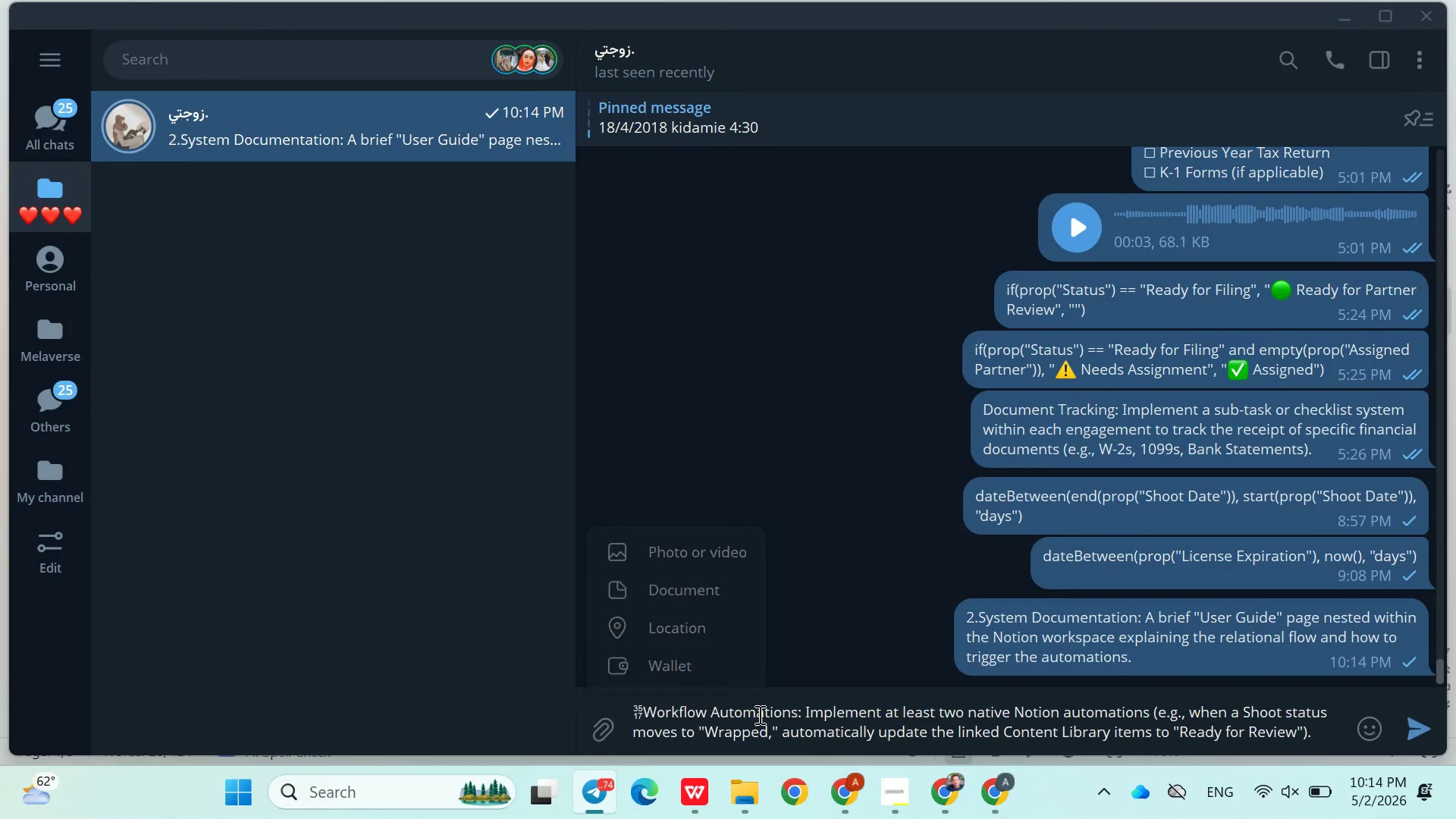 
left_click([760, 717])
 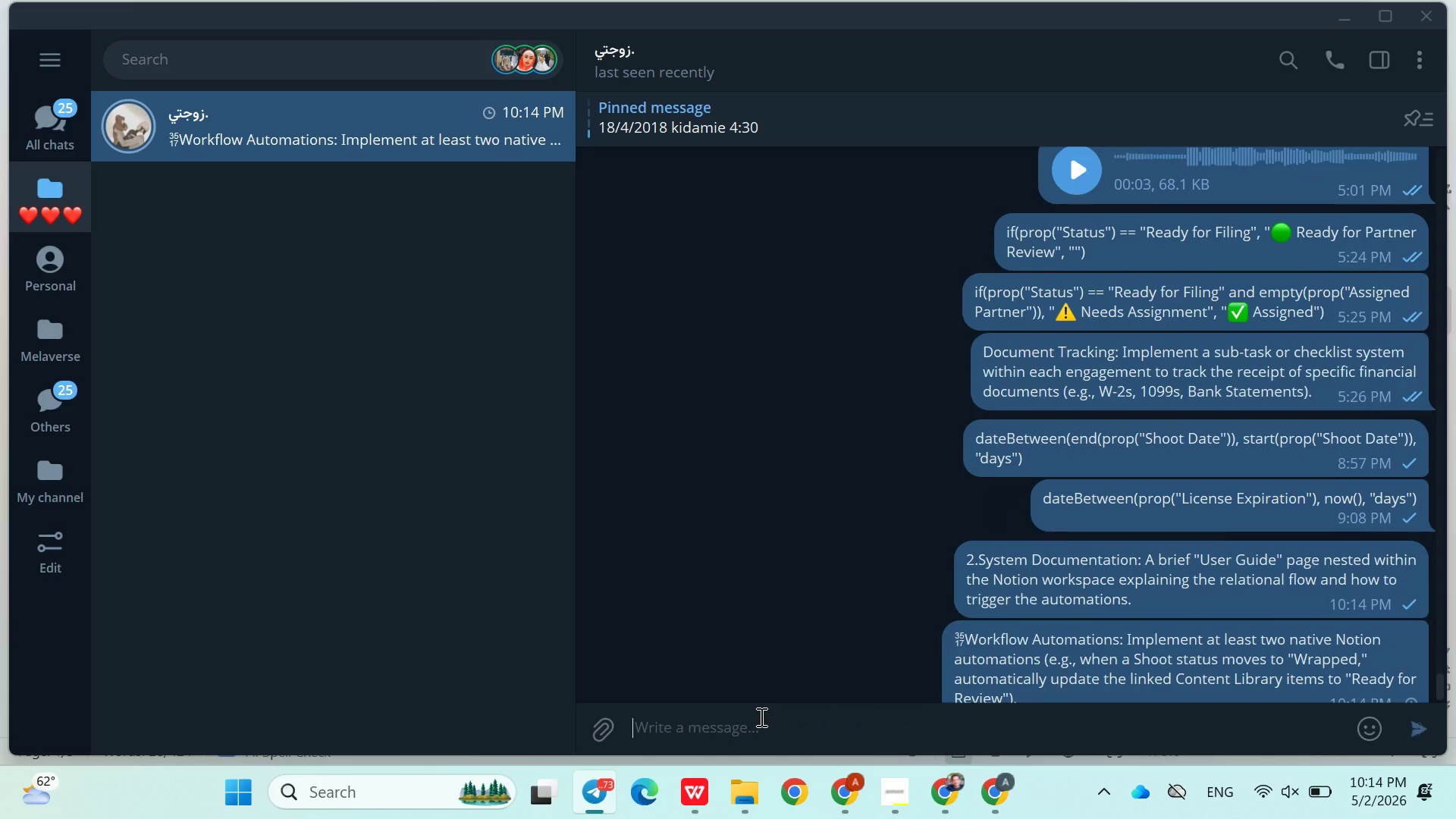 
key(Enter)
 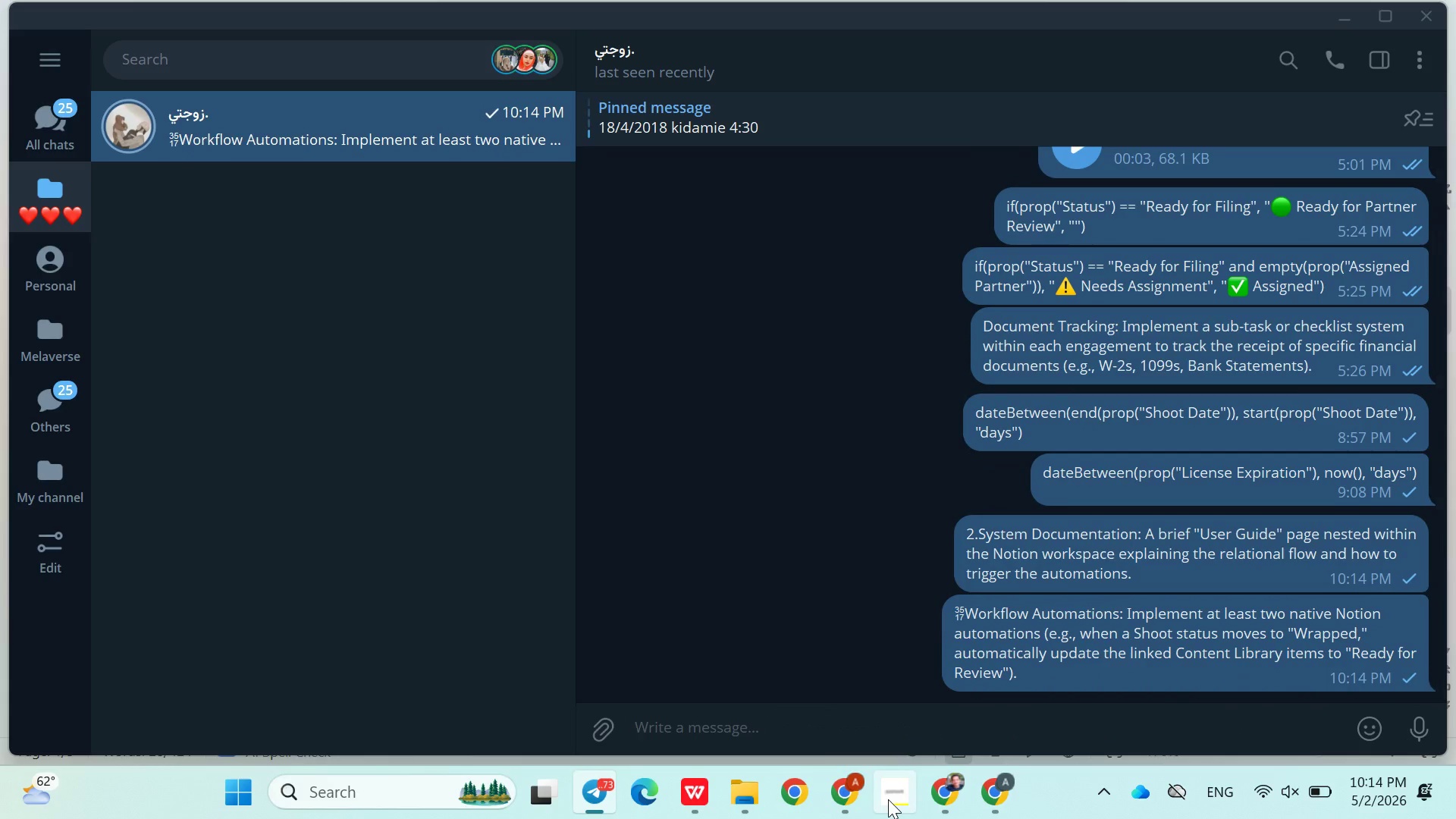 
left_click([888, 800])